 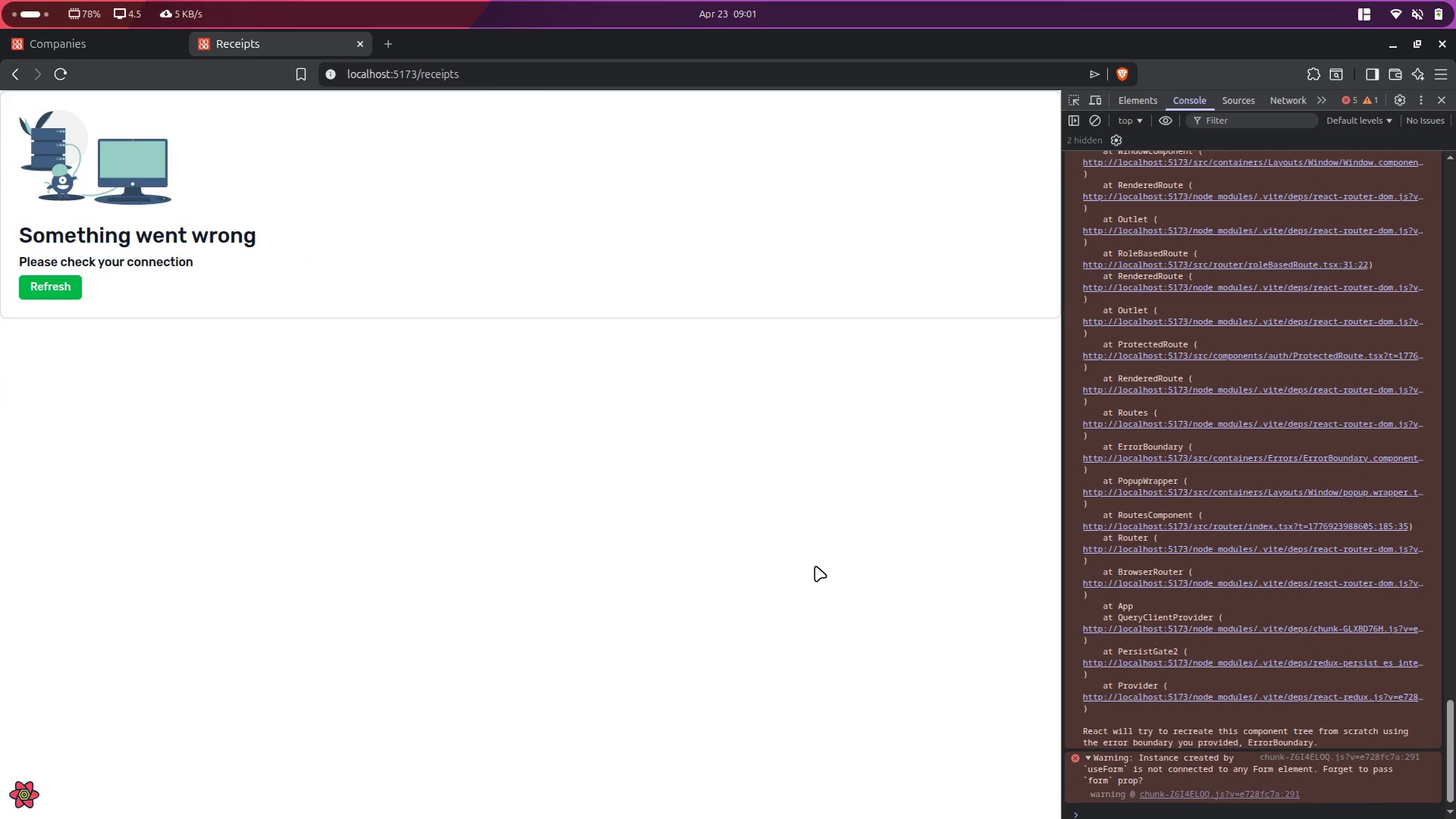 
key(Alt+AltLeft)
 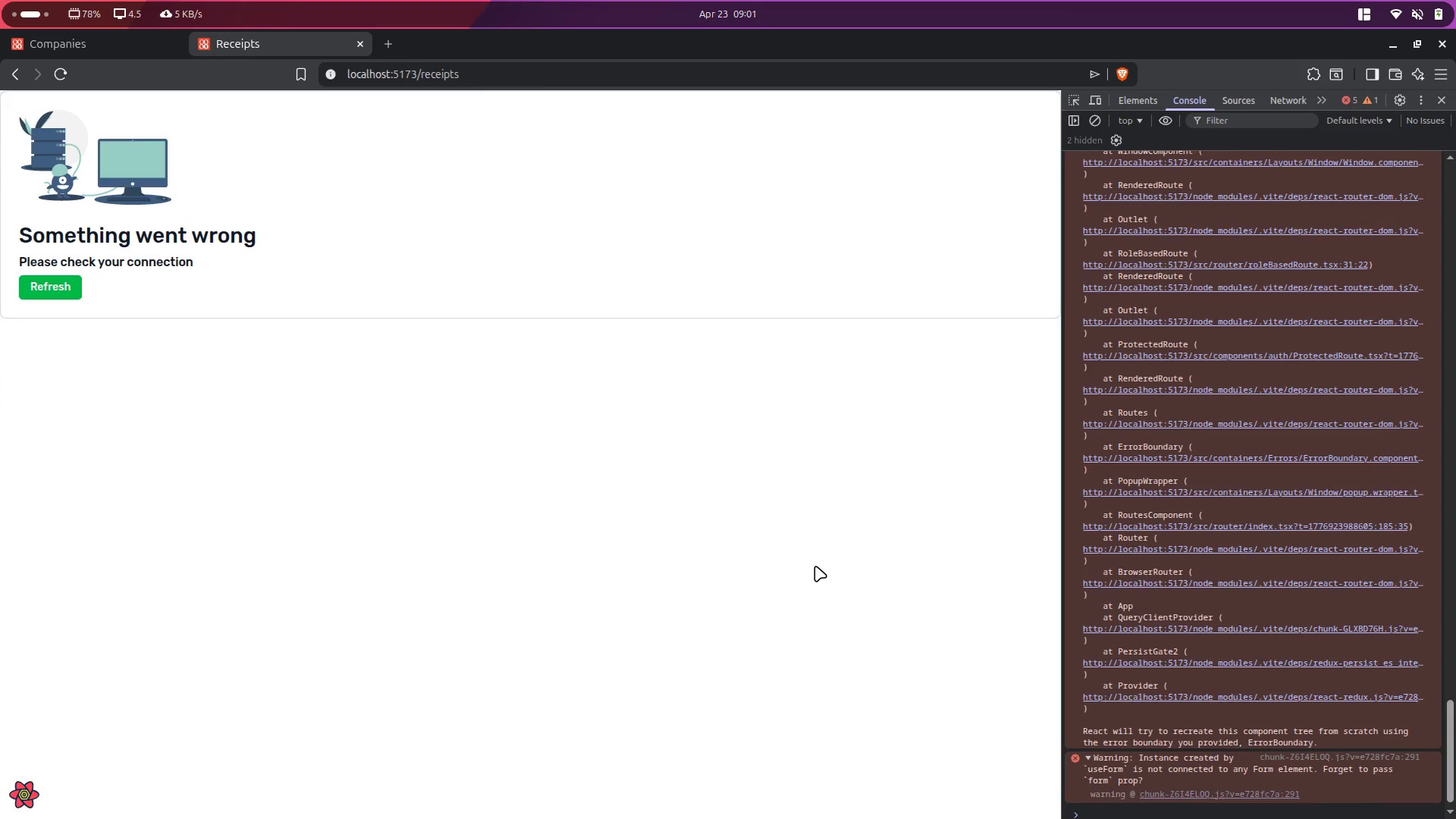 
key(Alt+Tab)
 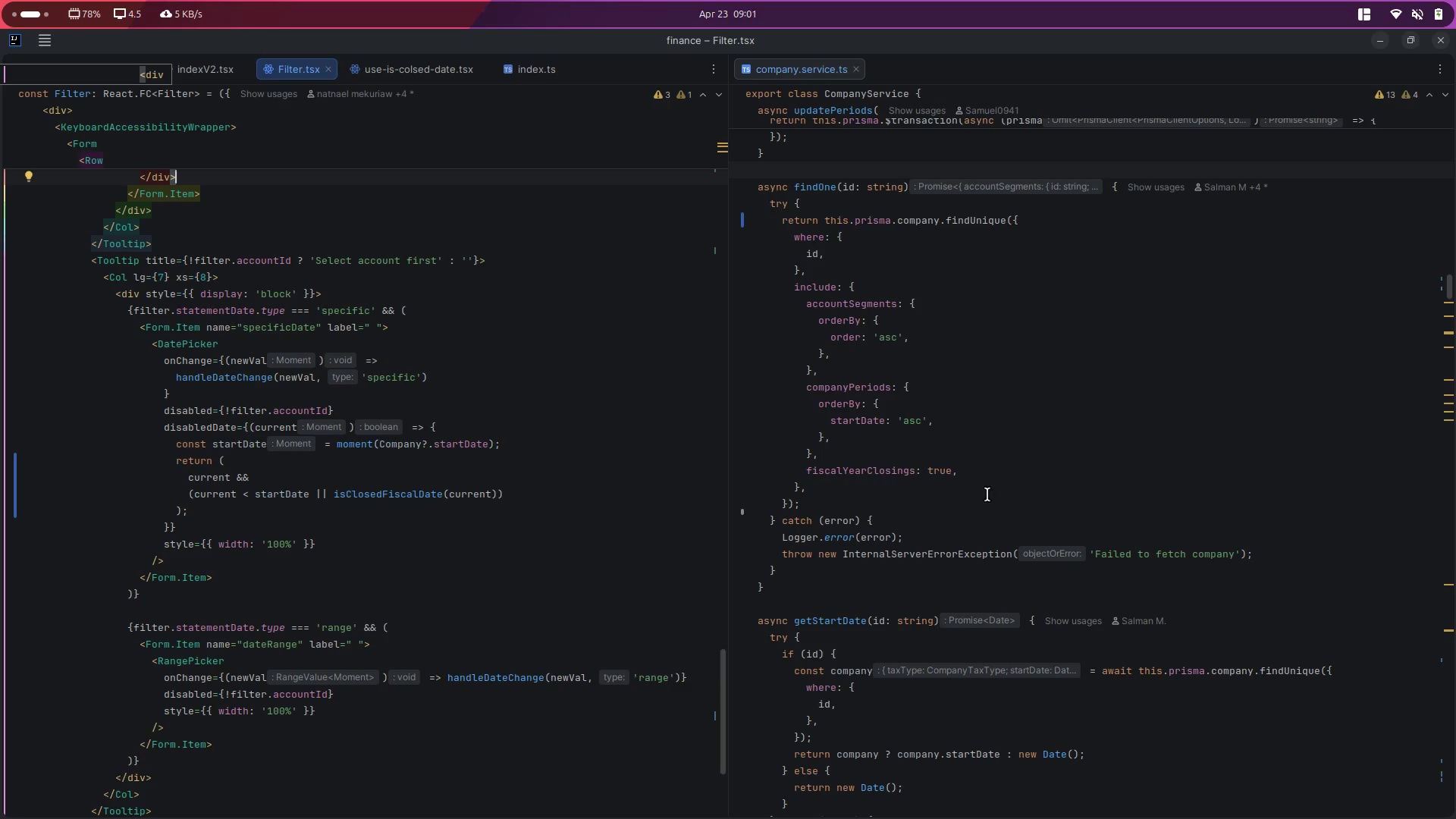 
left_click([1066, 188])
 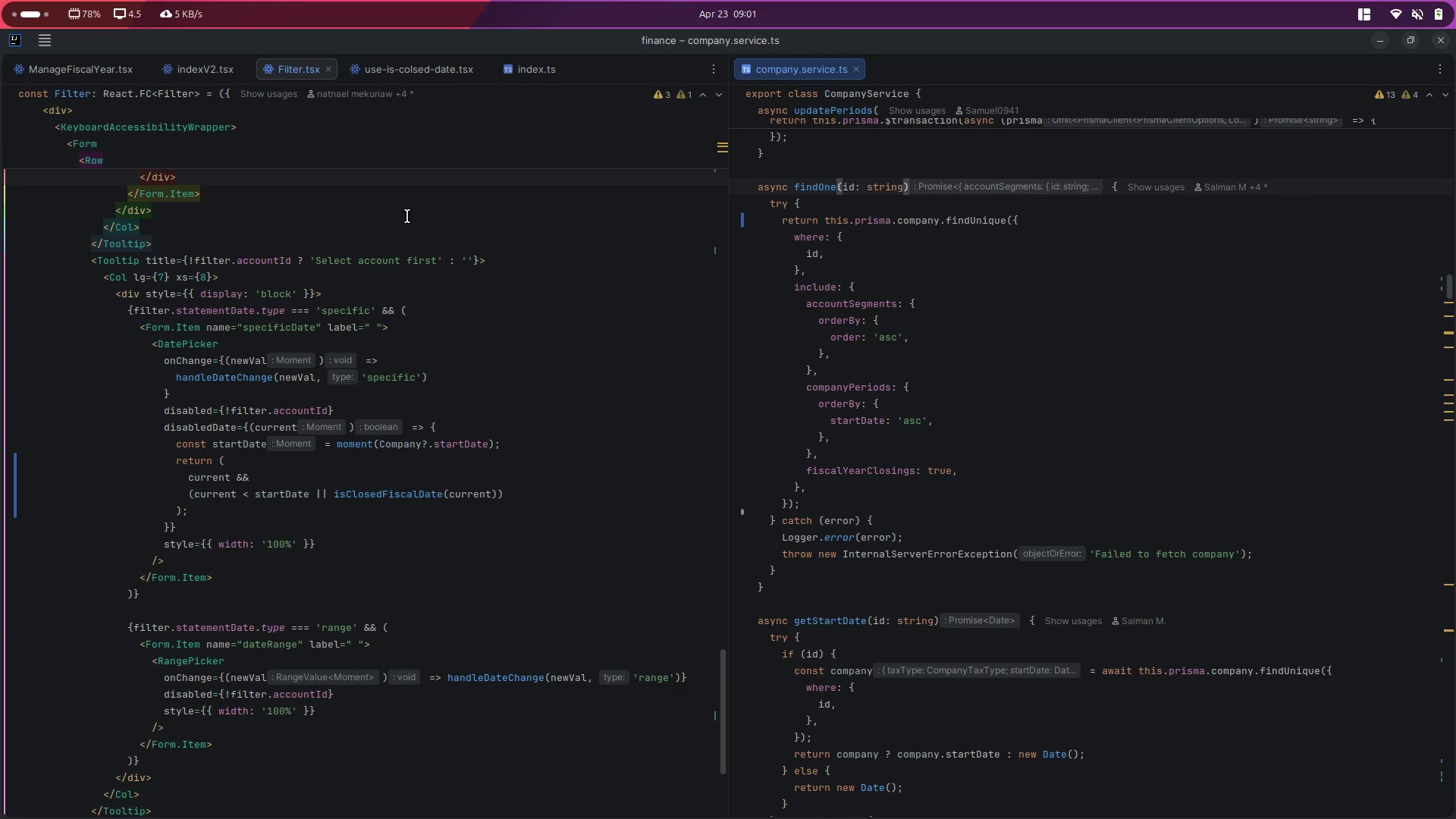 
scroll: coordinate [369, 270], scroll_direction: up, amount: 13.0
 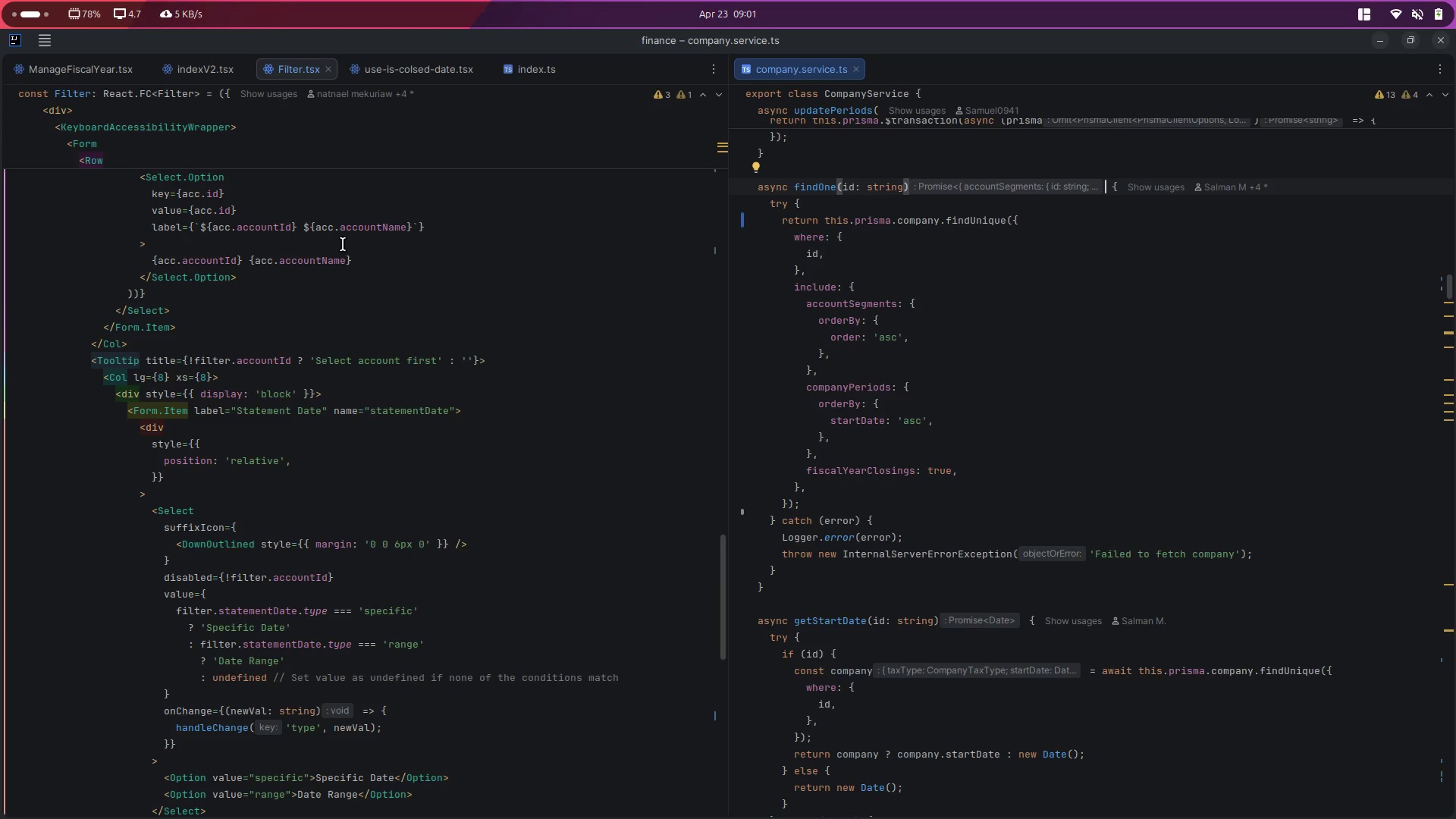 
key(Alt+Control+ArrowLeft)